 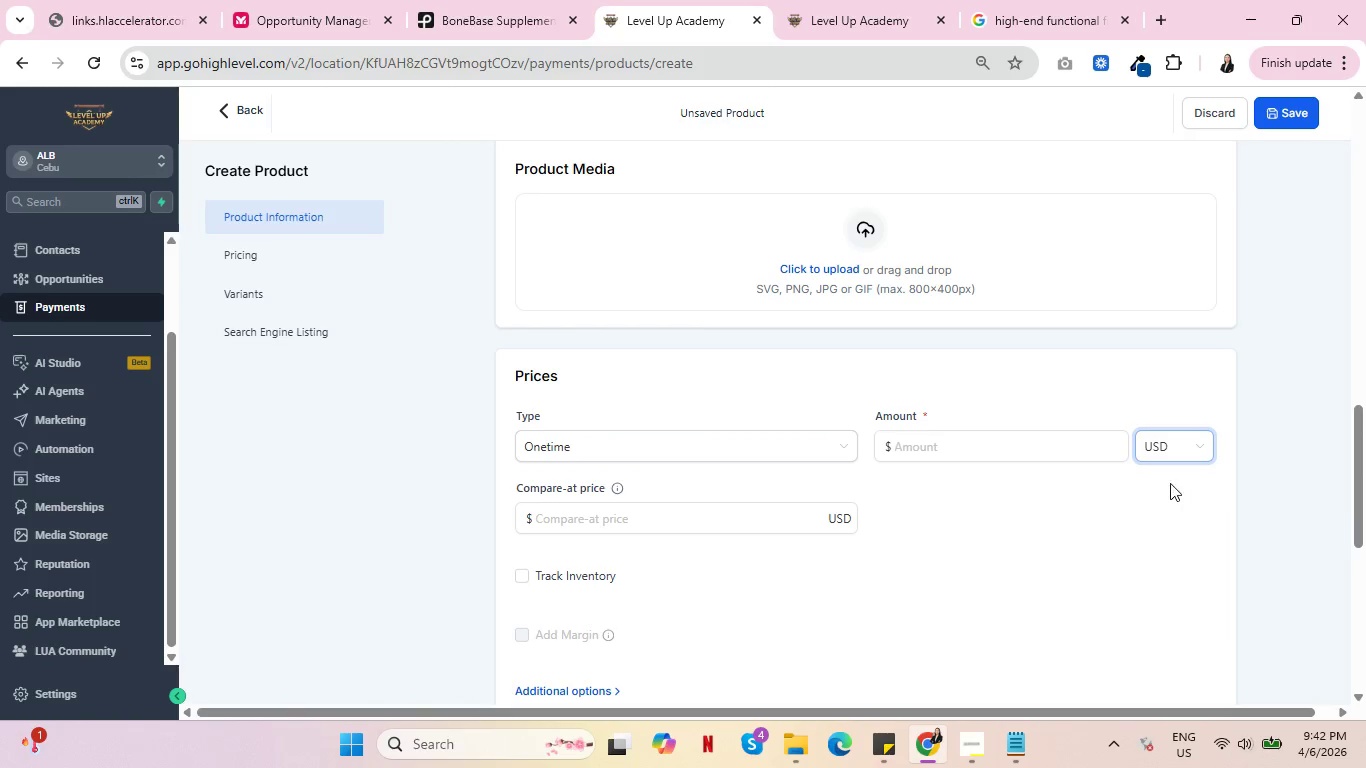 
scroll: coordinate [1123, 485], scroll_direction: down, amount: 6.0
 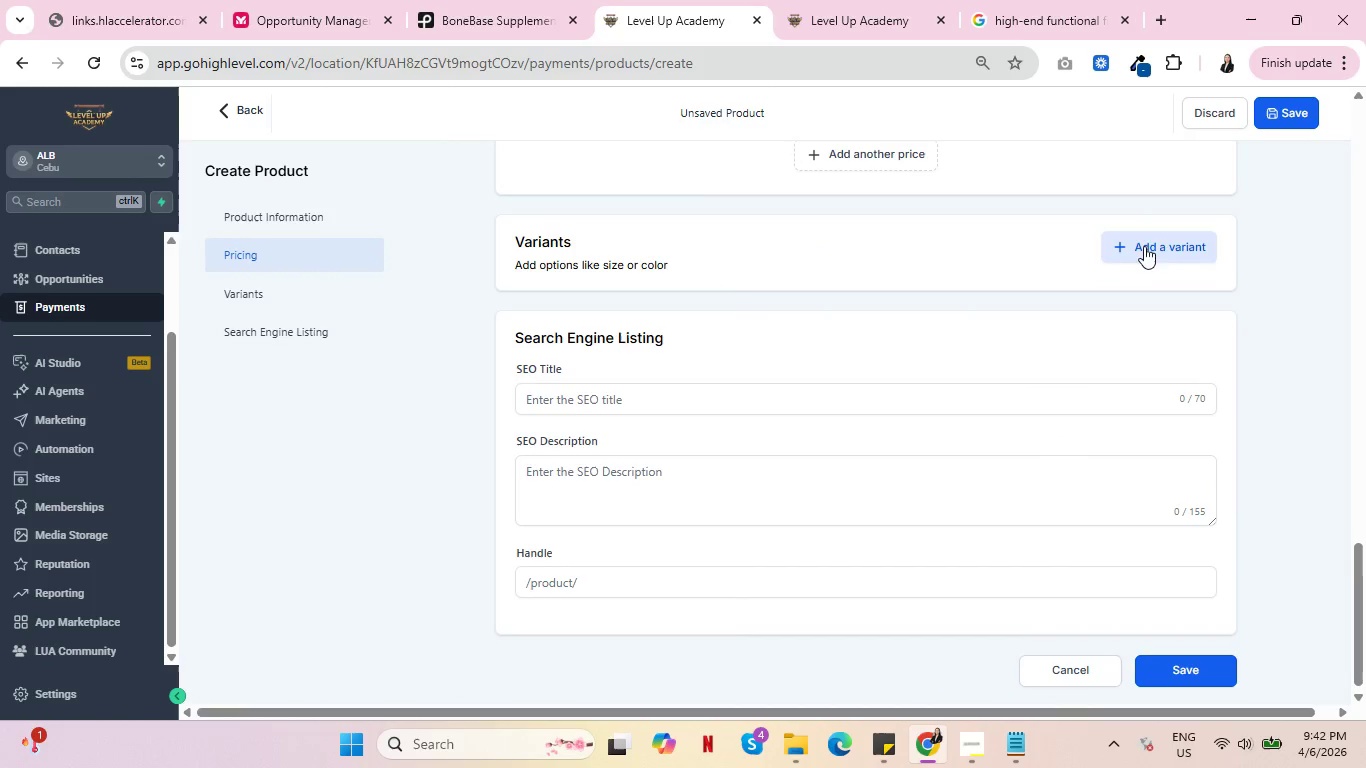 
left_click([1151, 243])
 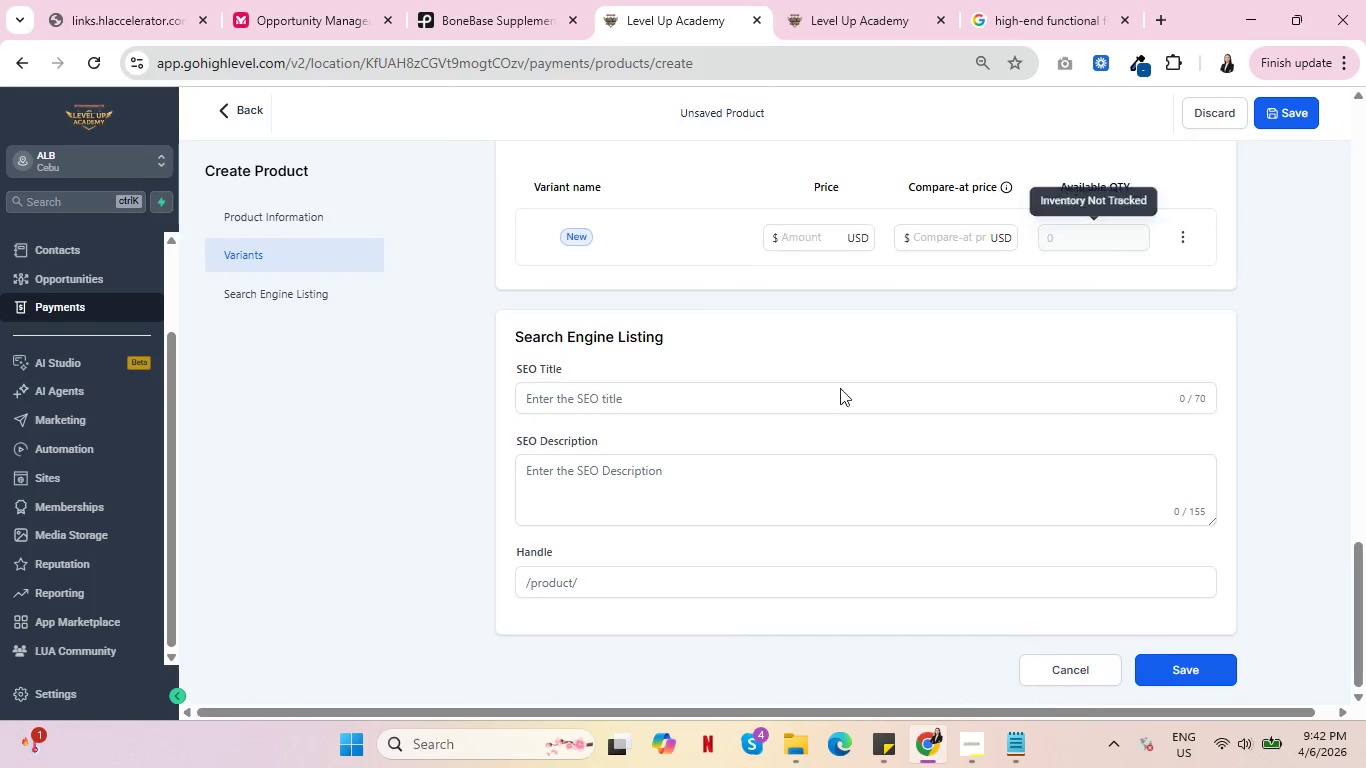 
scroll: coordinate [648, 362], scroll_direction: up, amount: 5.0
 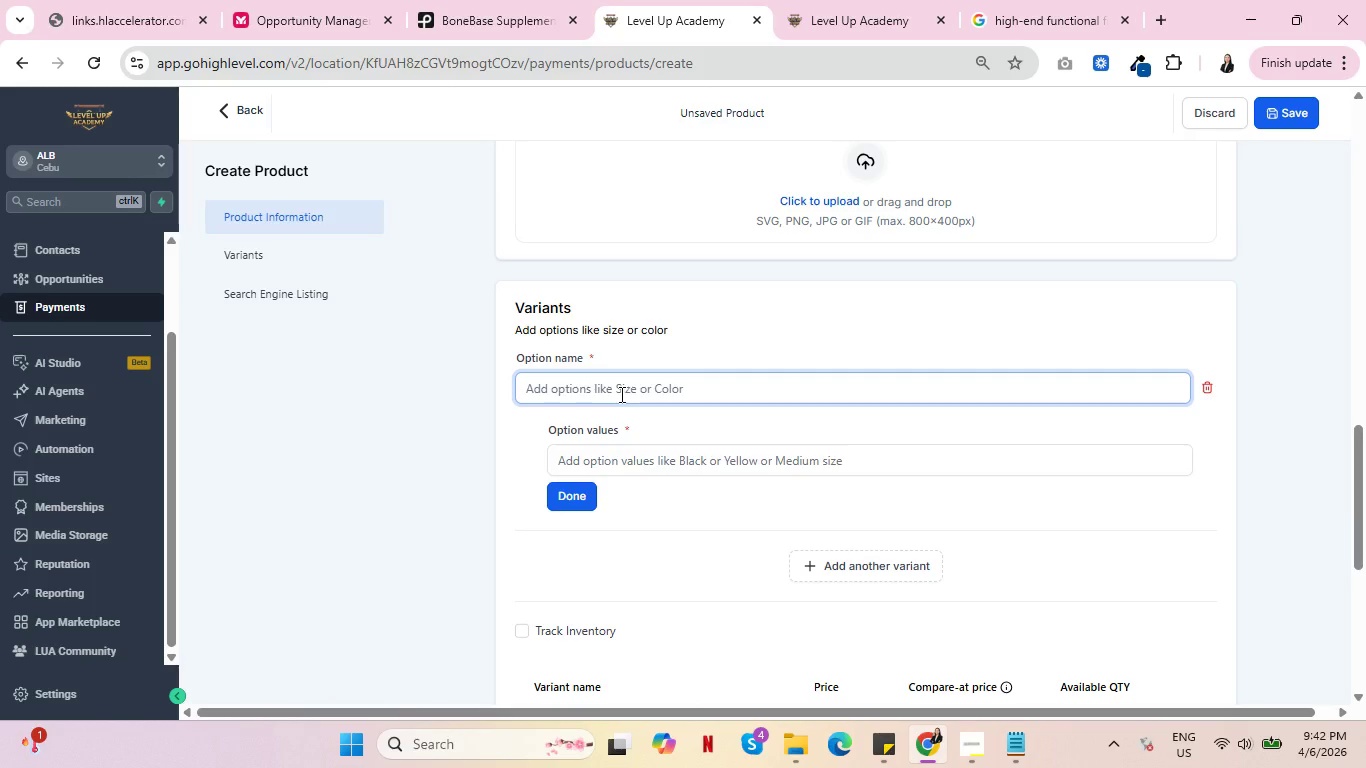 
wait(6.19)
 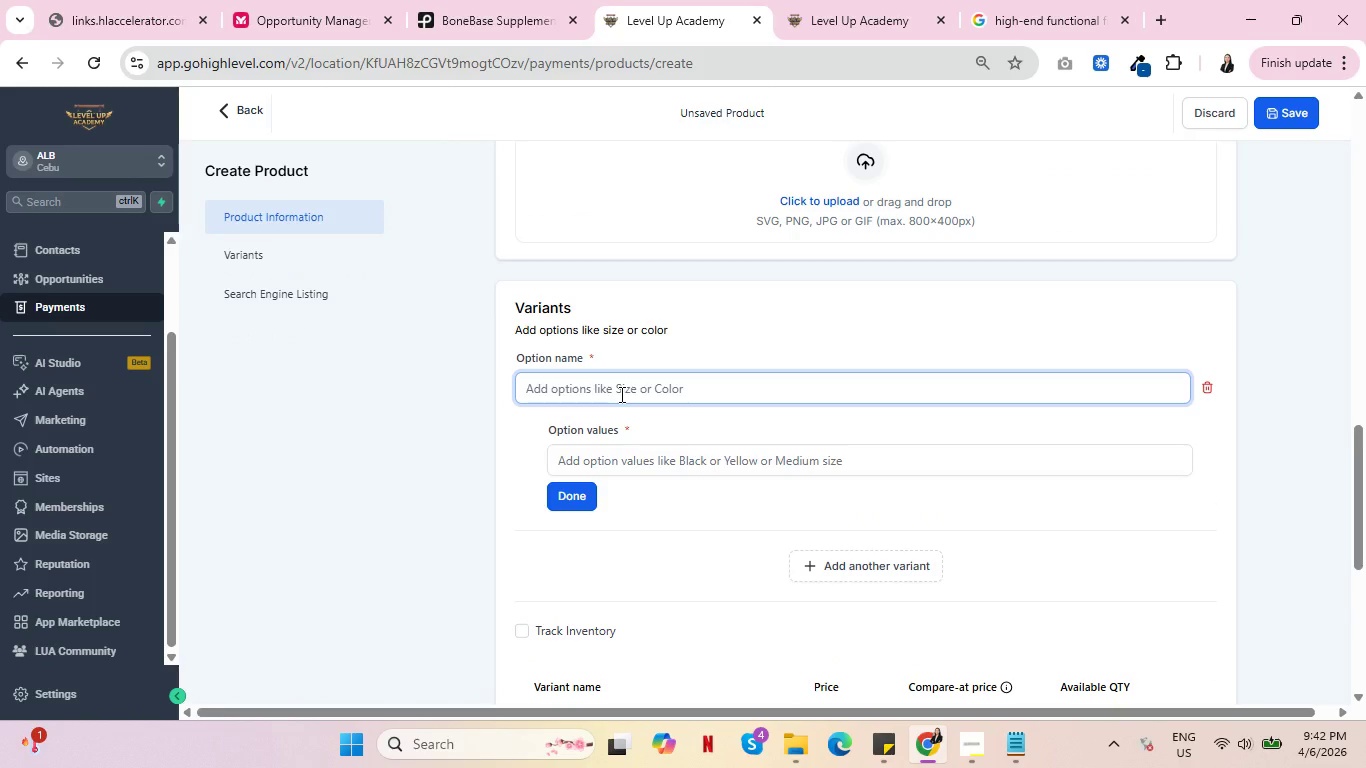 
left_click([966, 745])